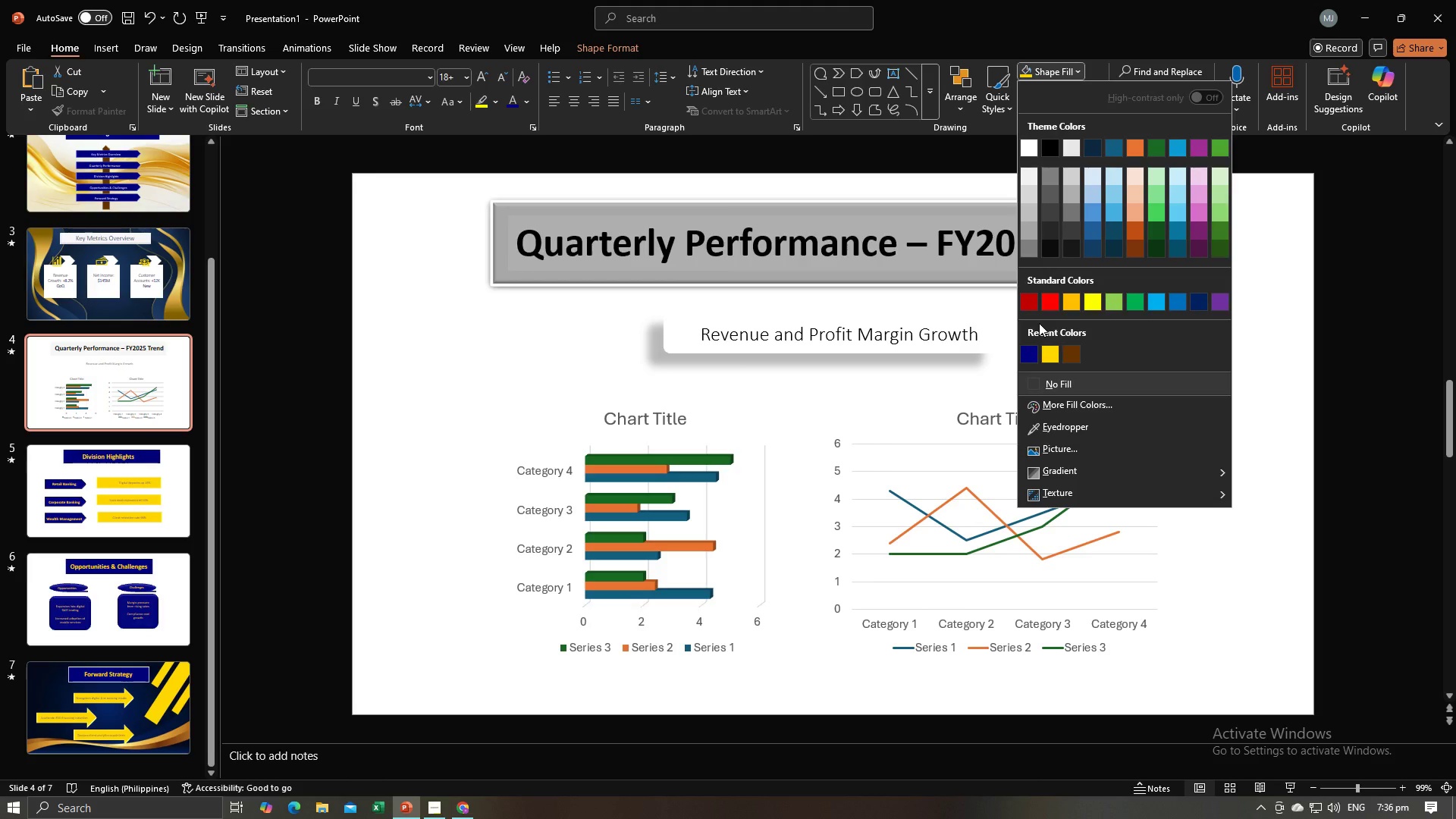 
left_click([1031, 354])
 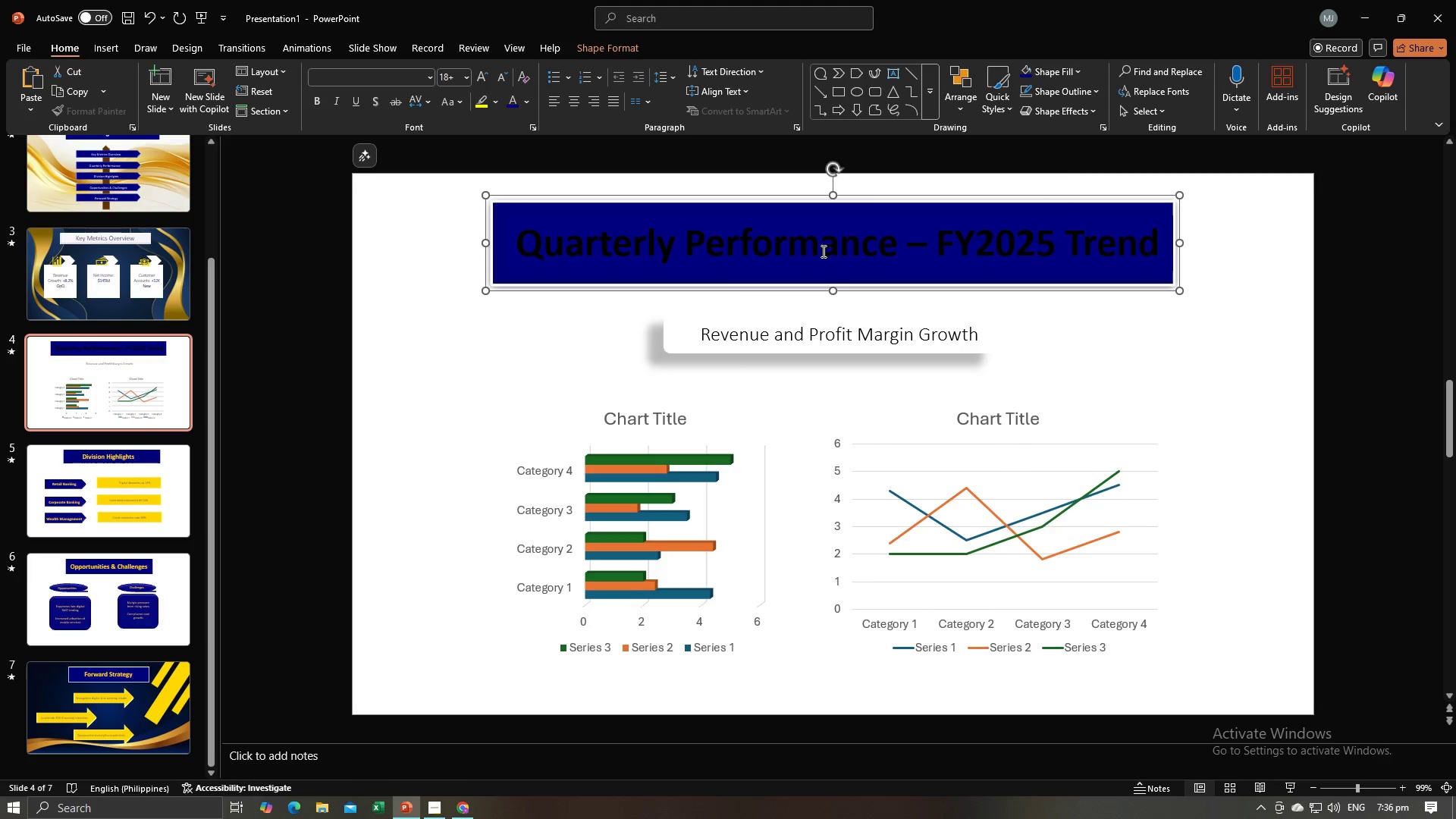 
left_click([822, 251])
 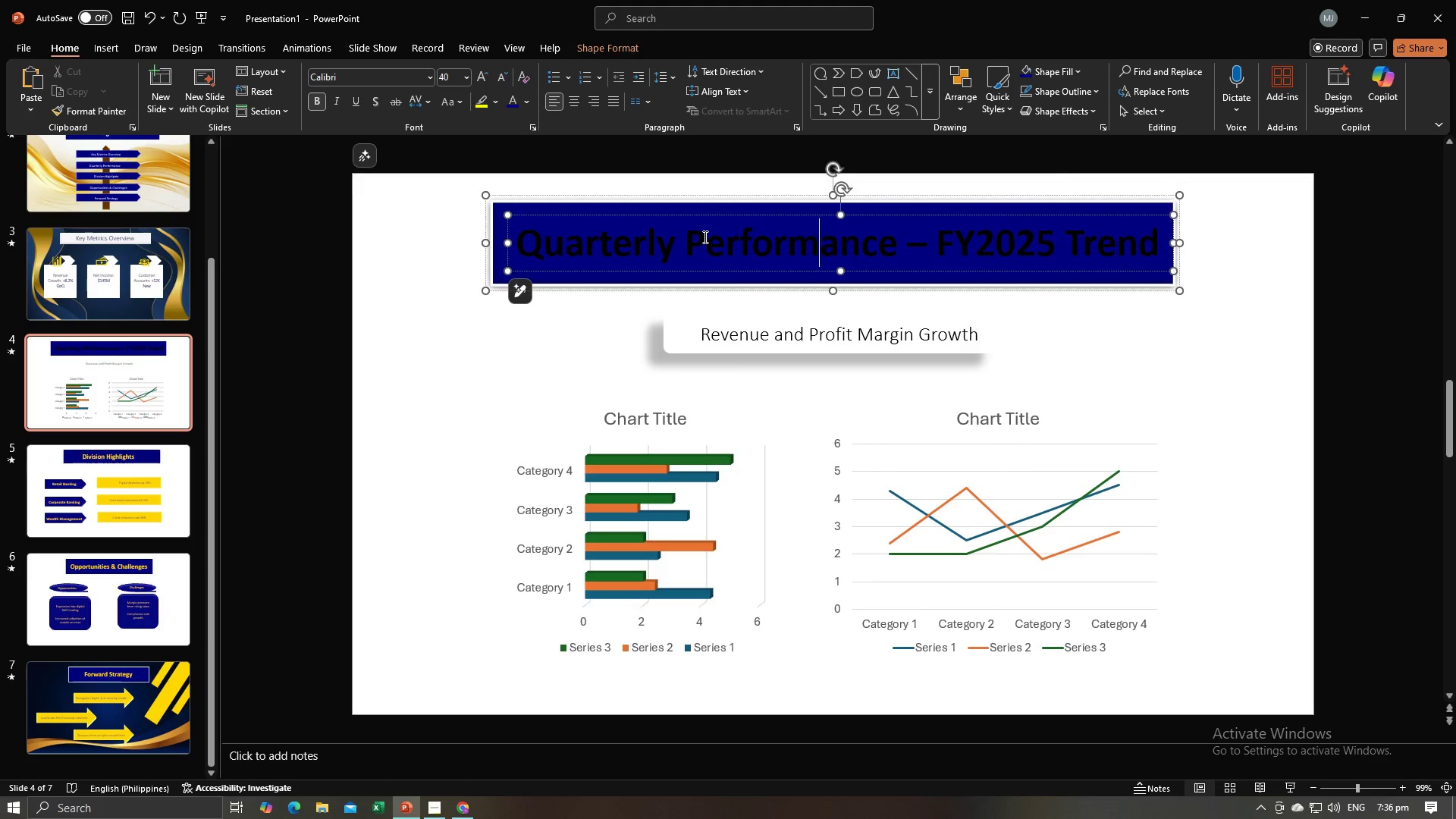 
key(Control+A)
 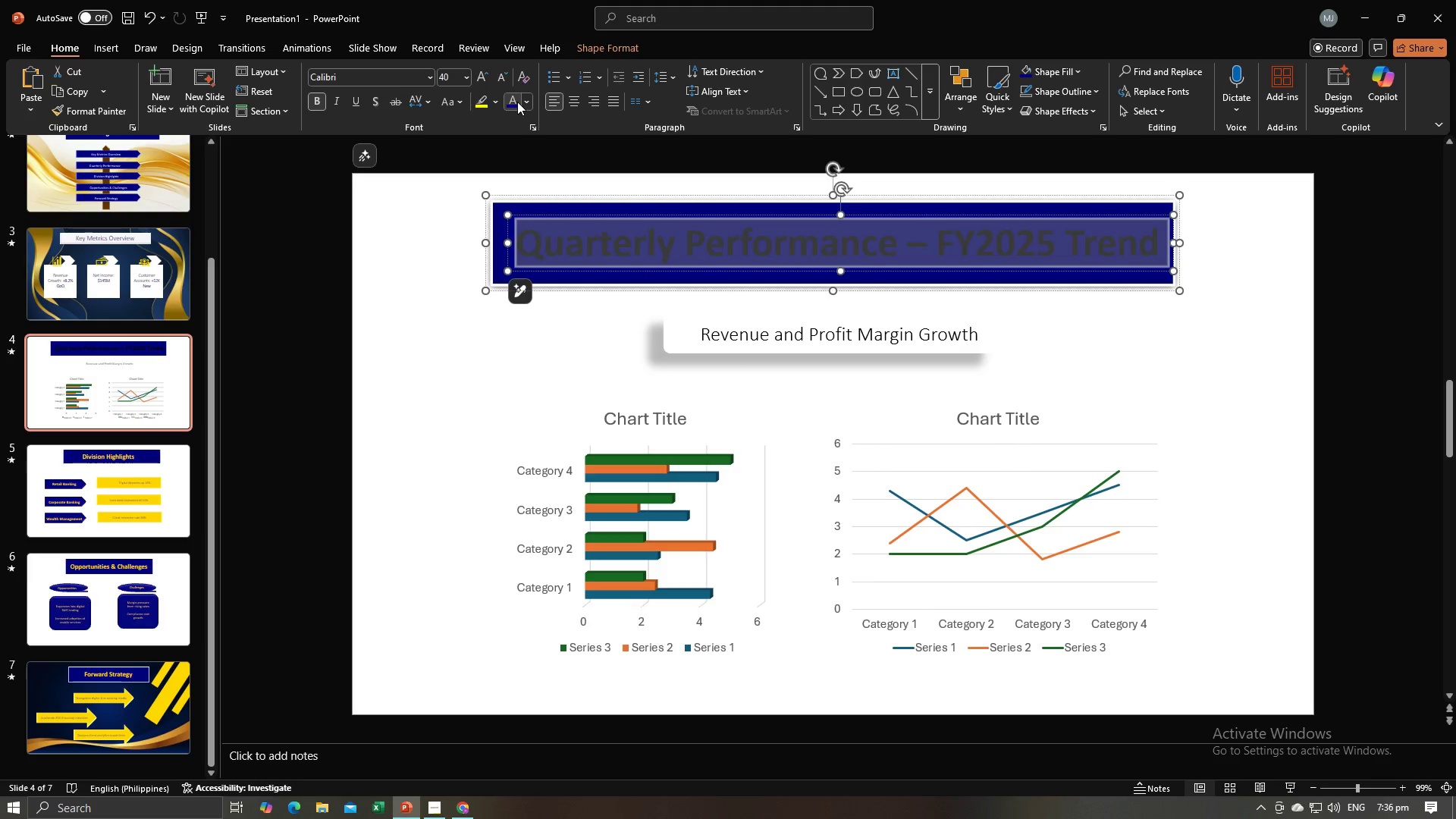 
left_click([526, 97])